 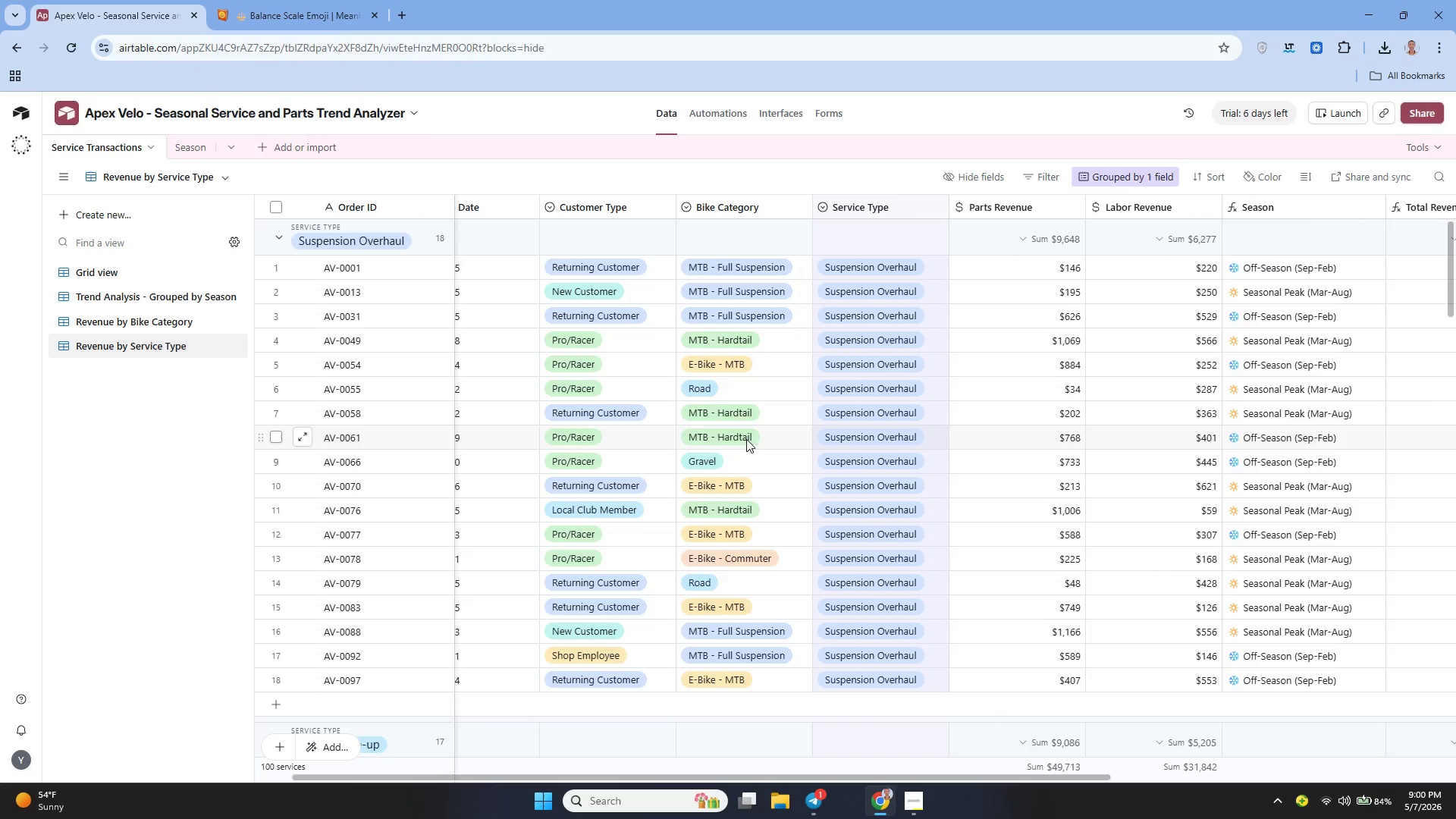 
left_click([1208, 169])
 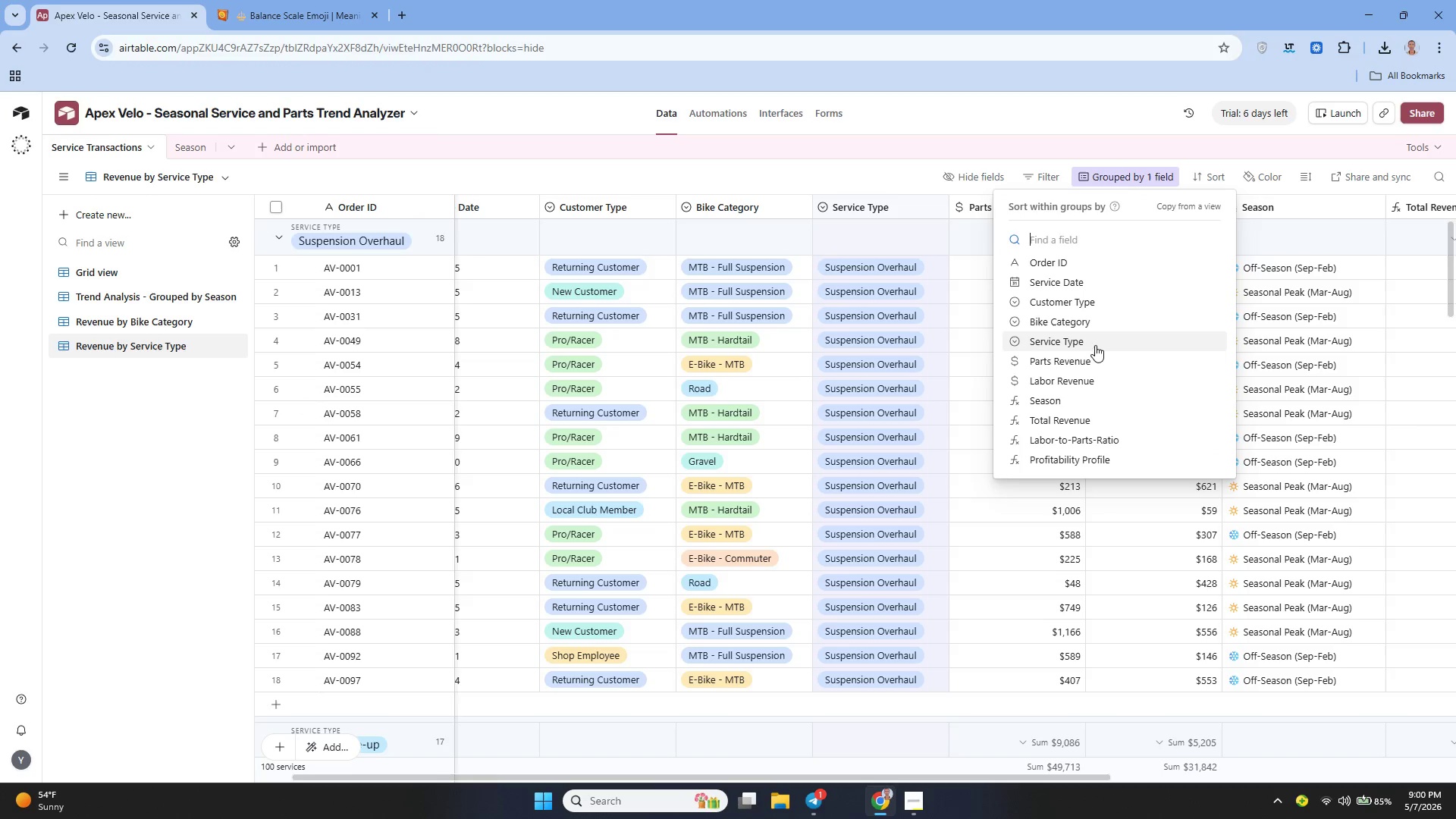 
left_click([1069, 425])
 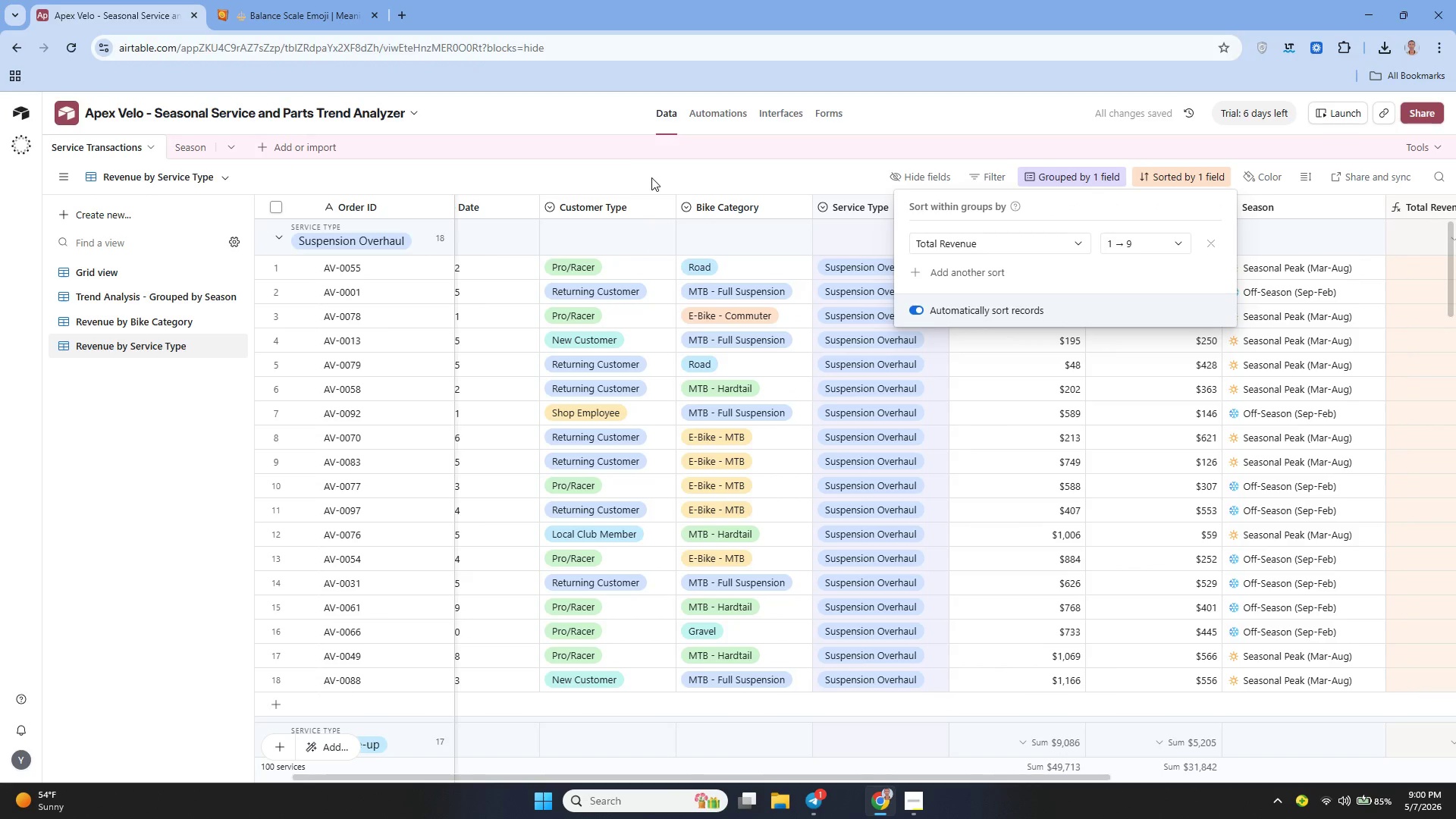 
wait(5.62)
 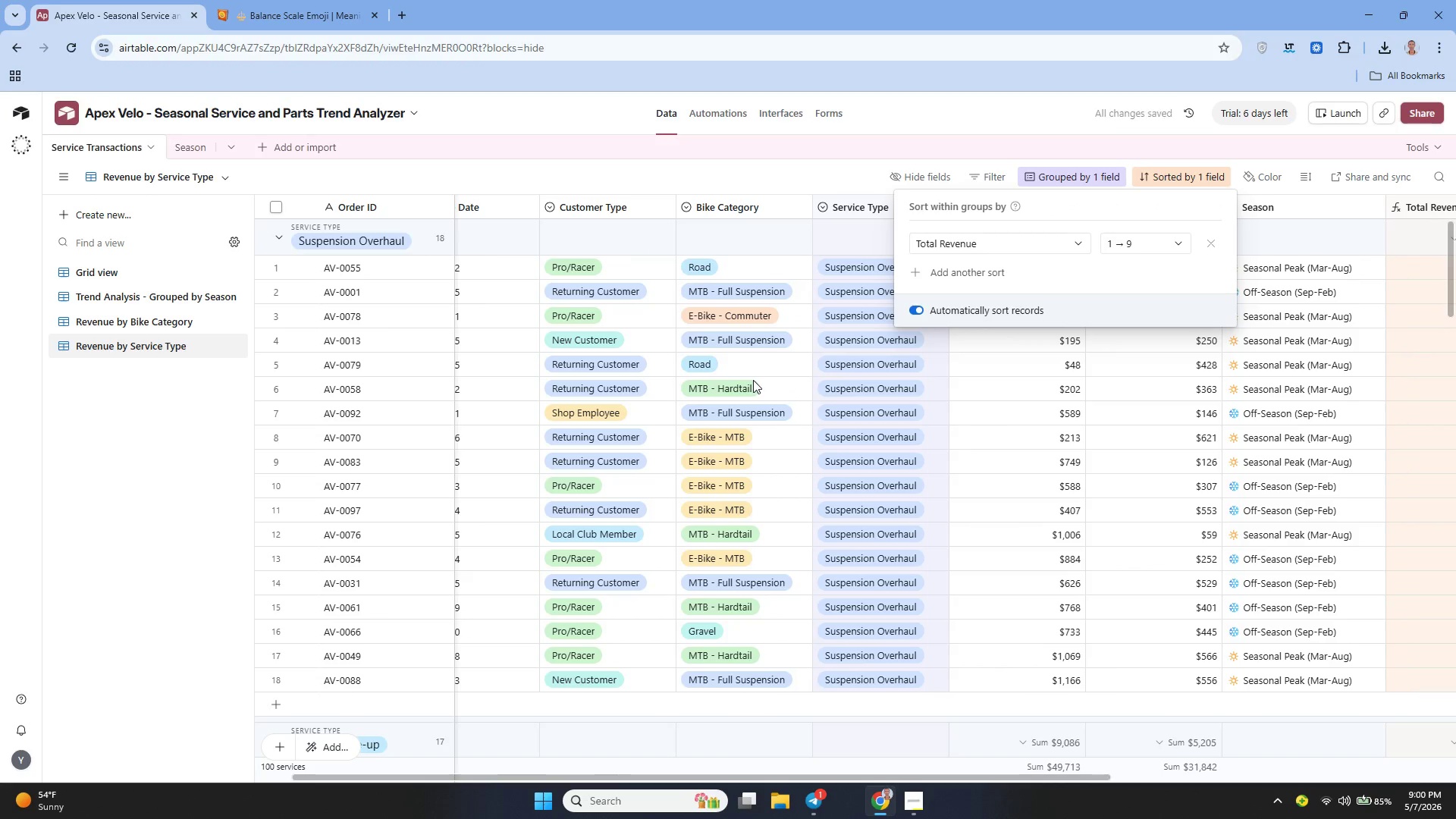 
left_click([1125, 249])
 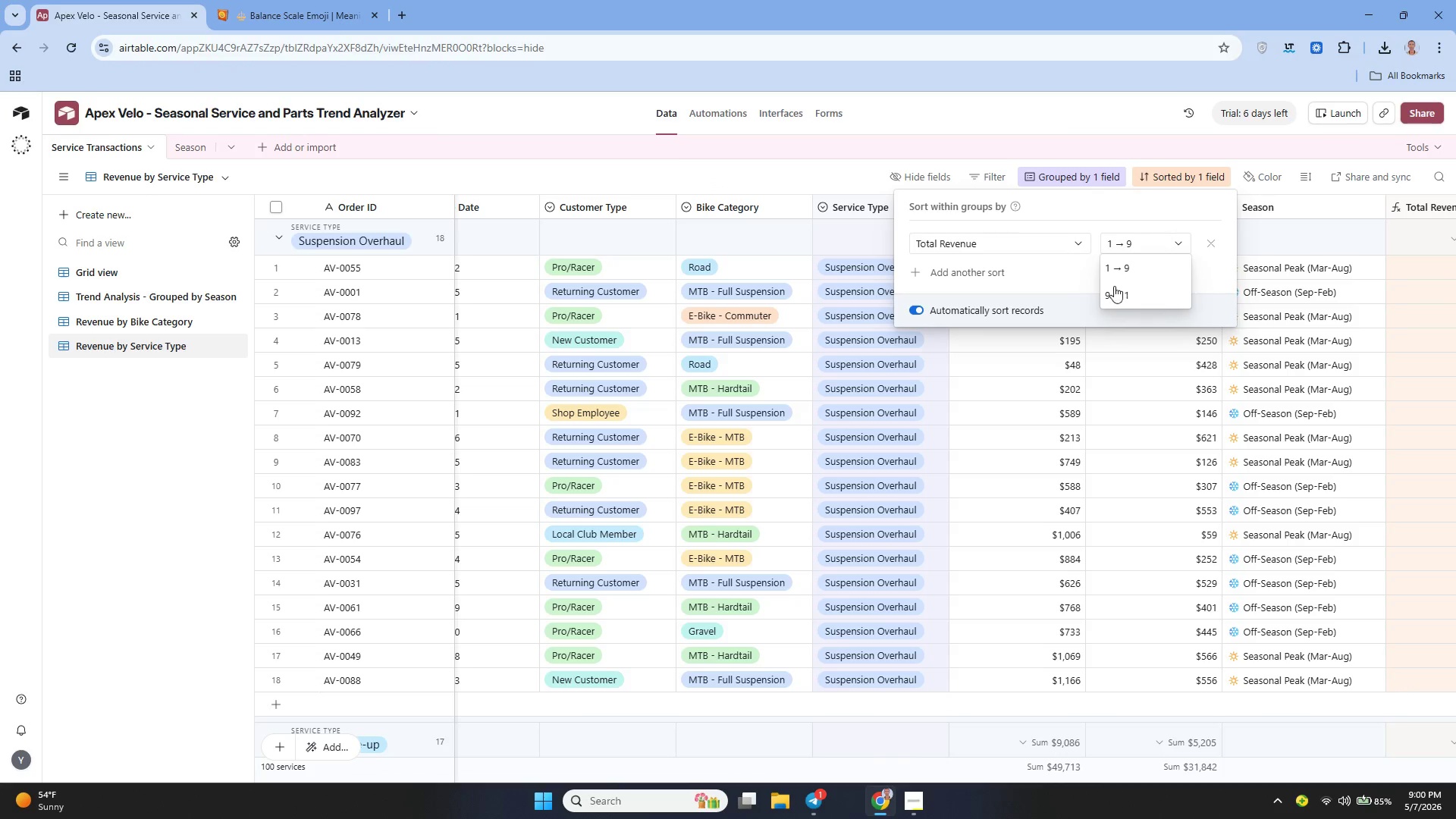 
left_click([1112, 288])
 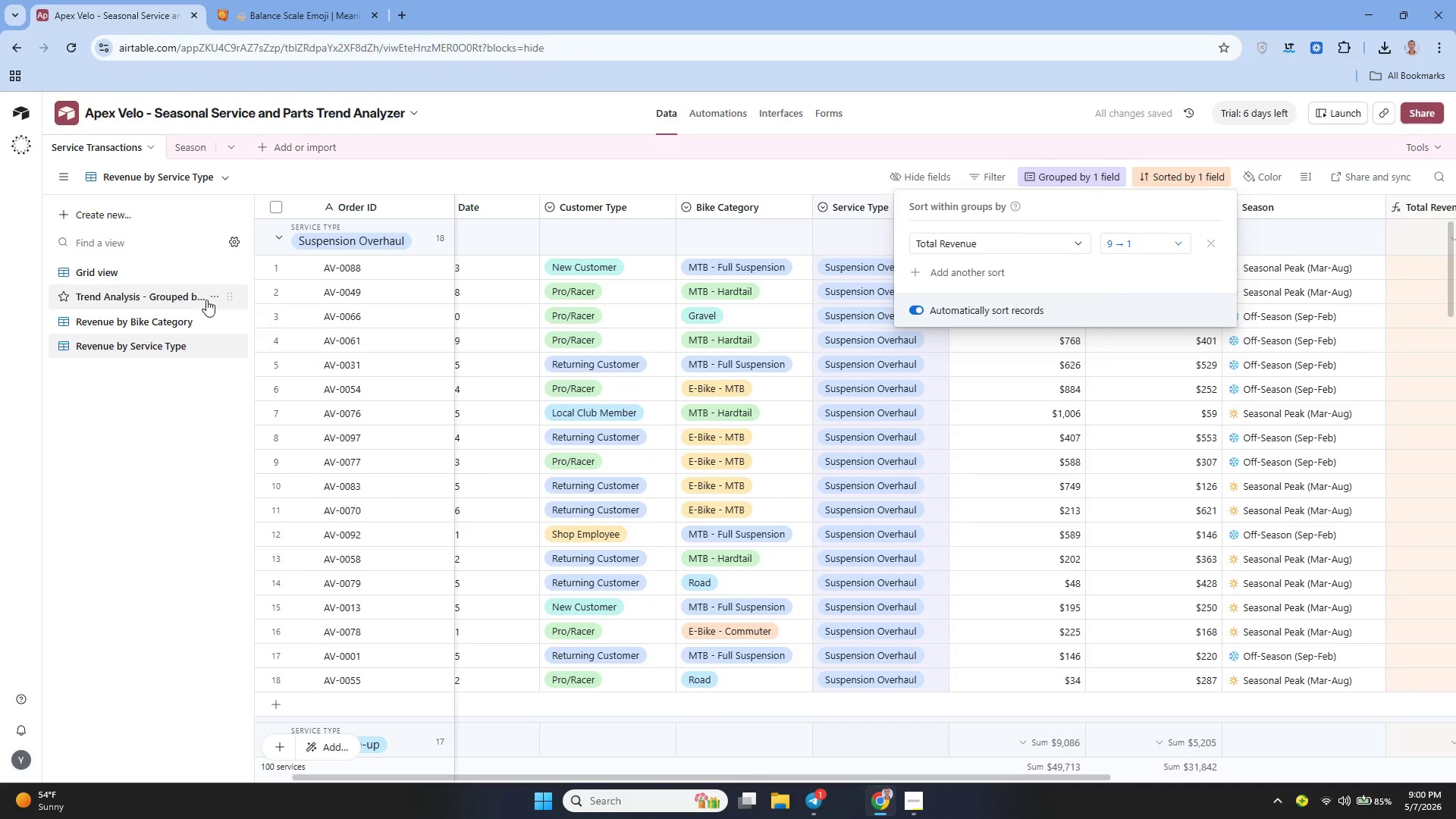 
left_click([177, 312])
 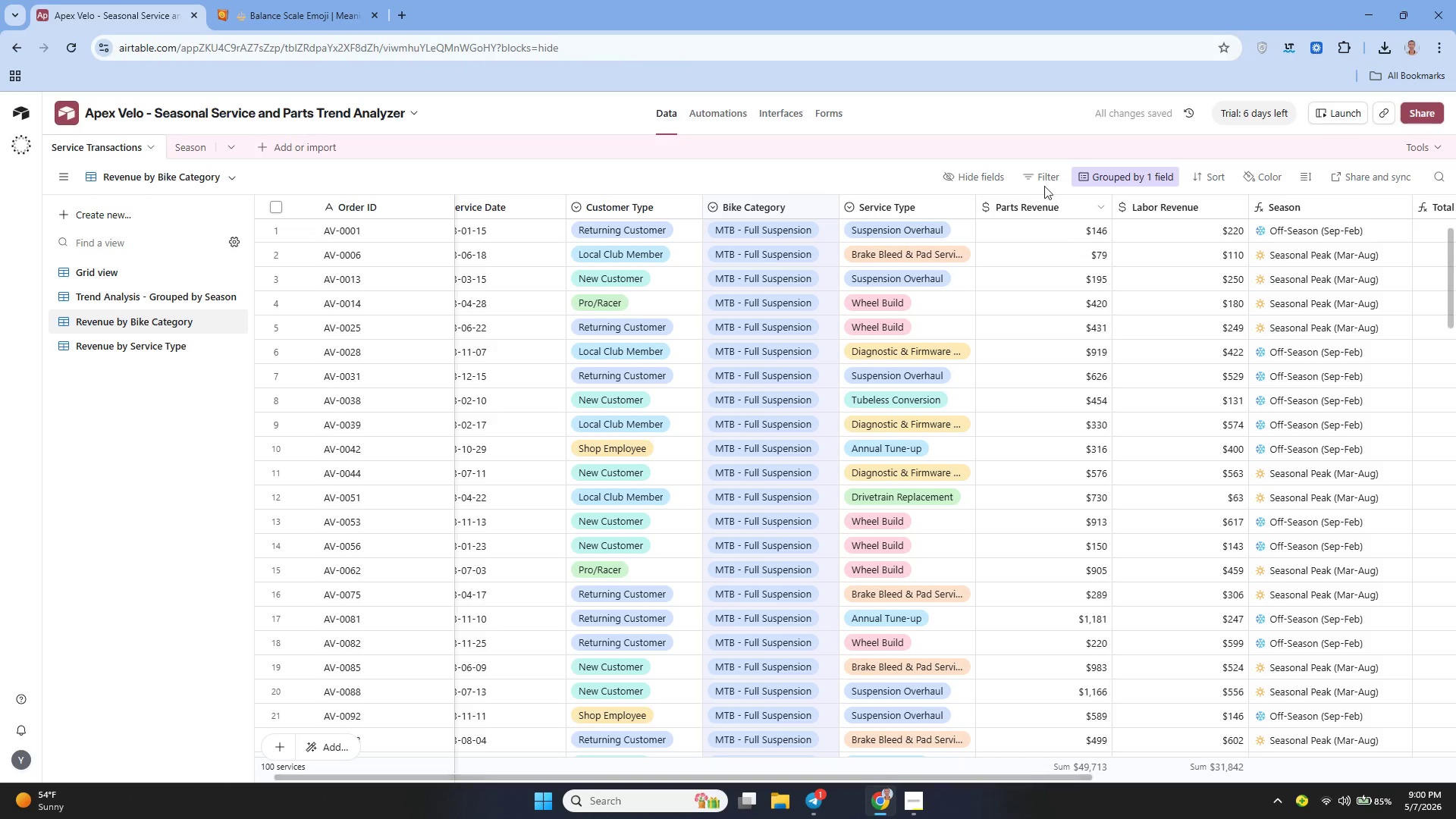 
left_click([1199, 171])
 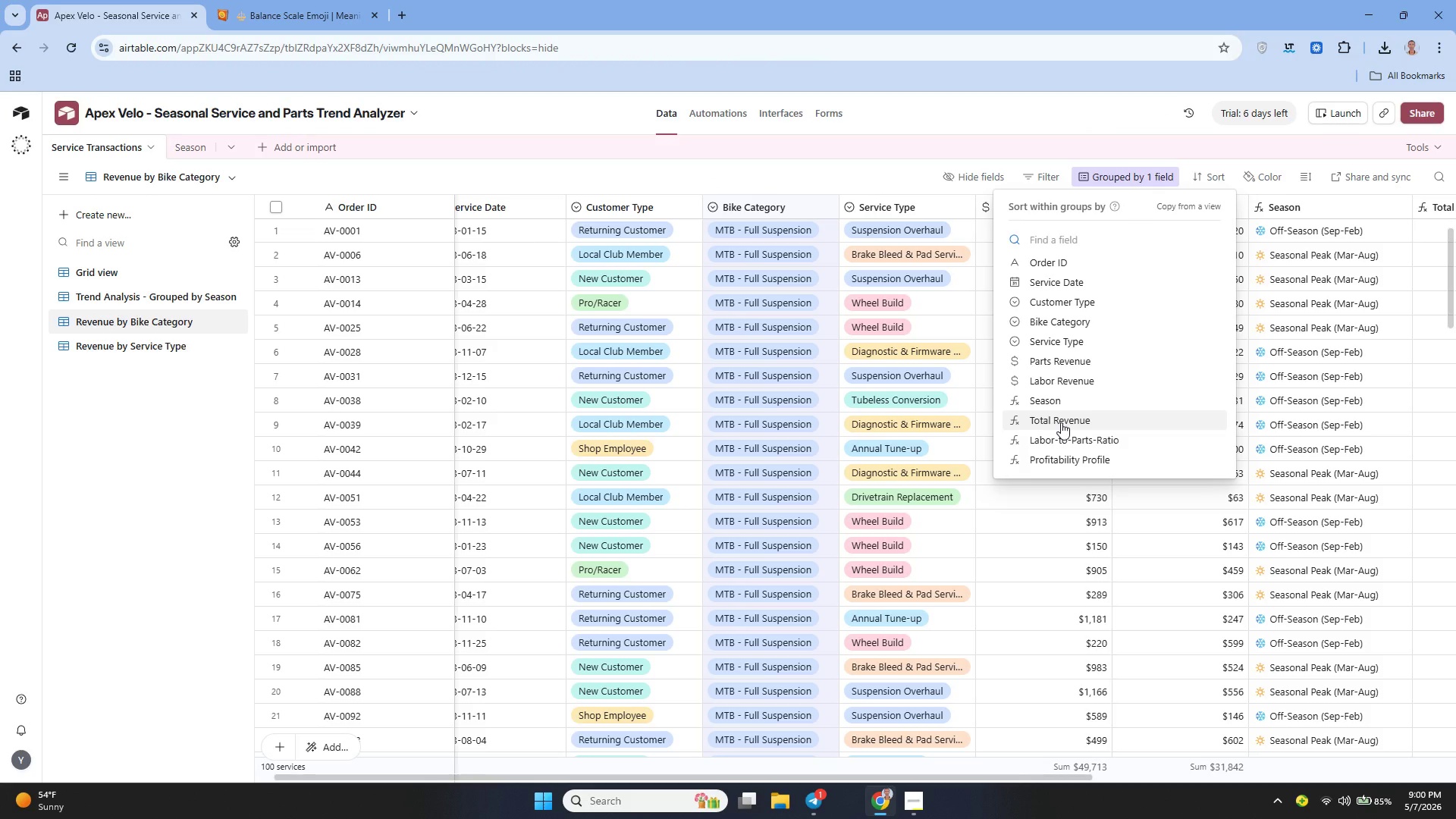 
left_click([1061, 422])
 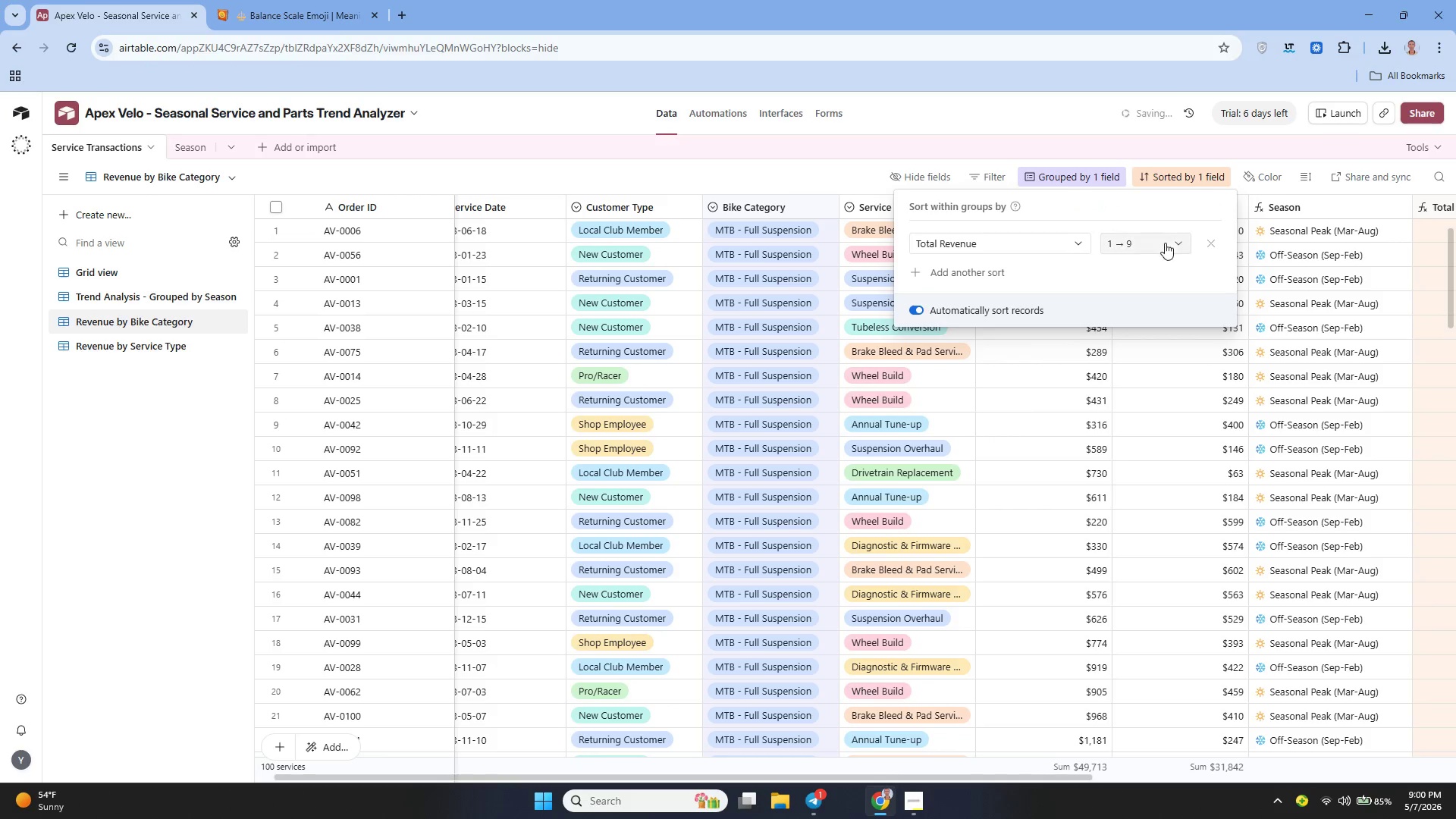 
left_click([1150, 245])
 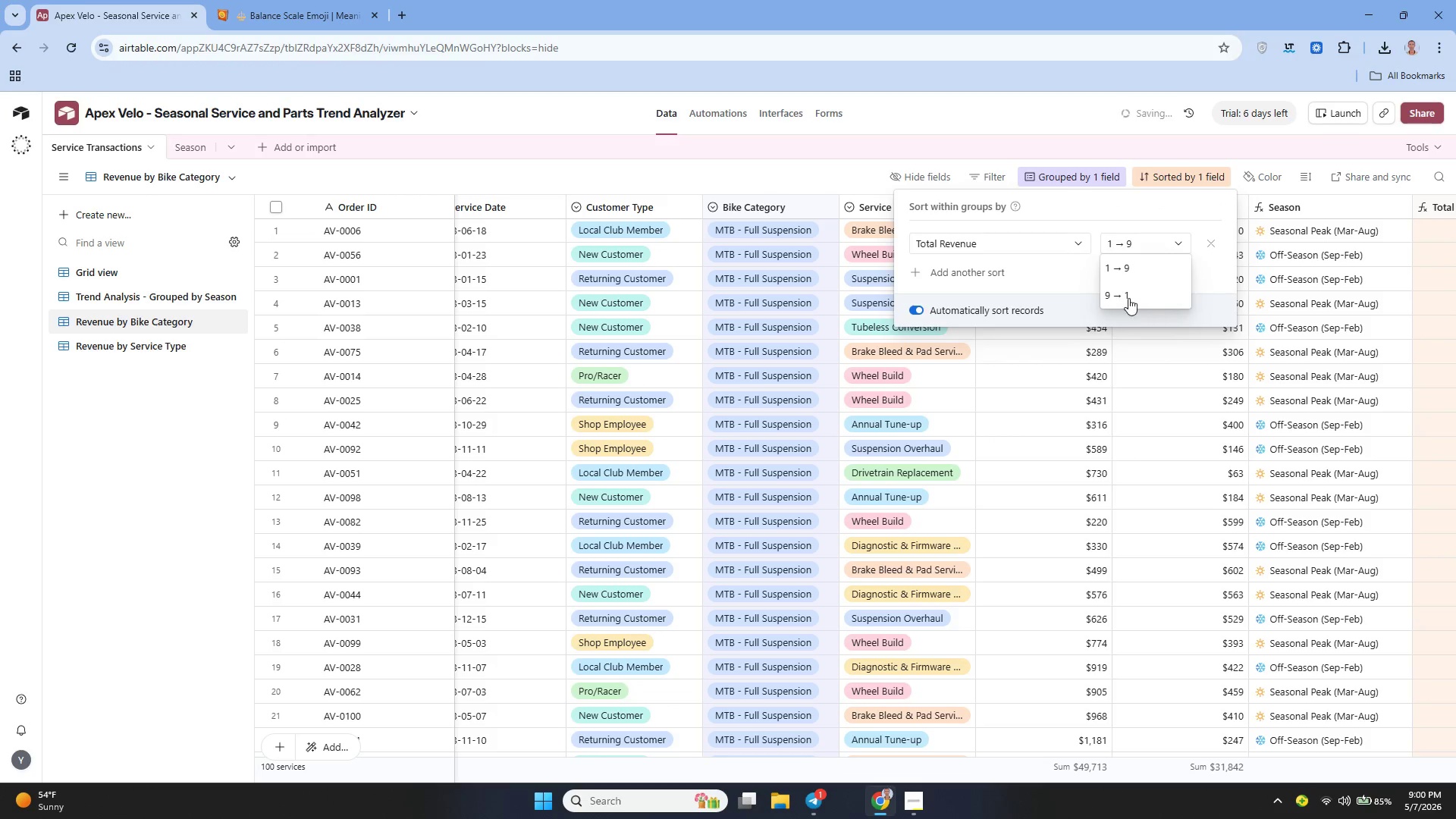 
left_click([1123, 293])
 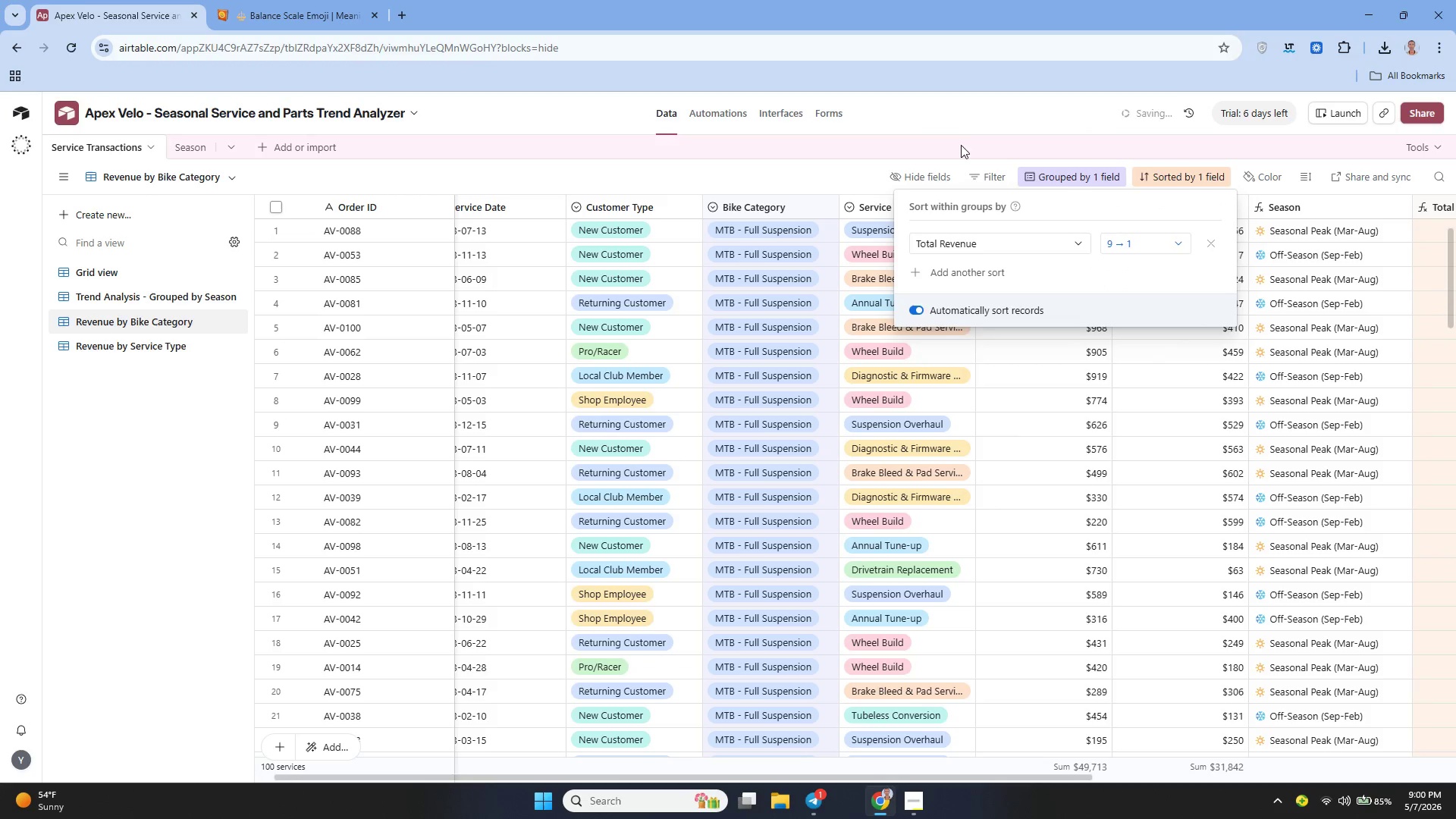 
left_click([956, 113])
 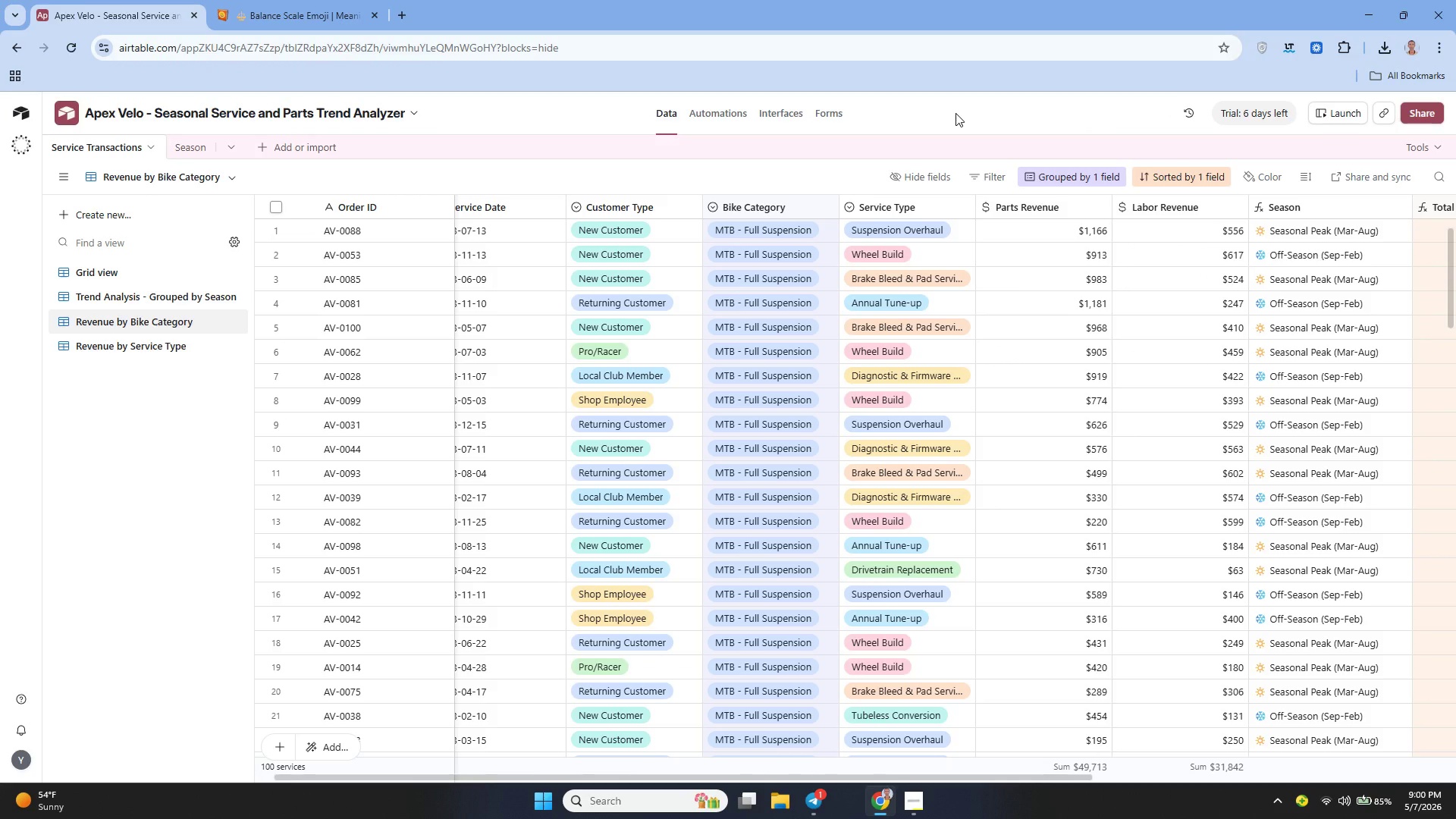 
wait(18.94)
 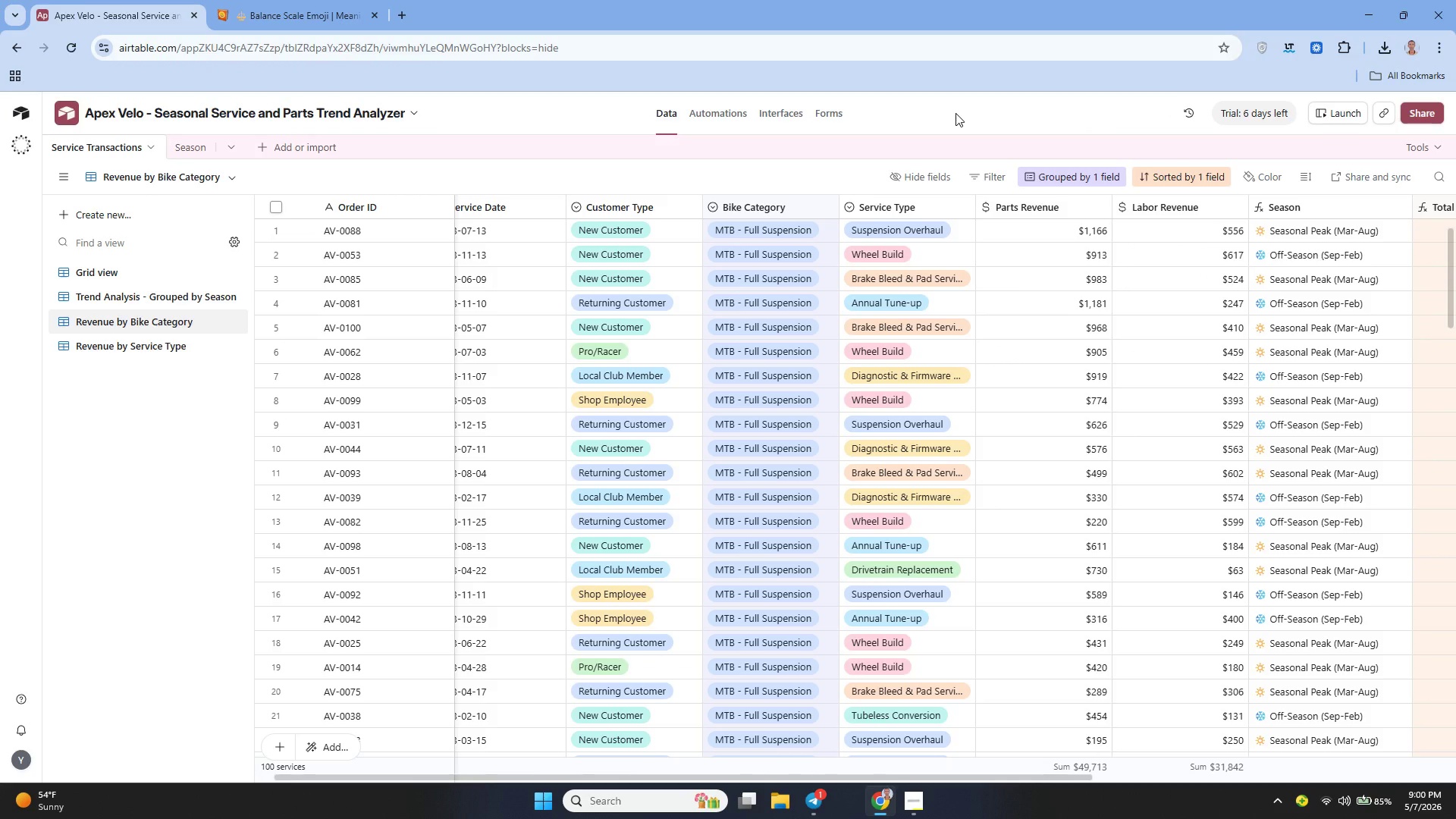 
left_click([902, 806])